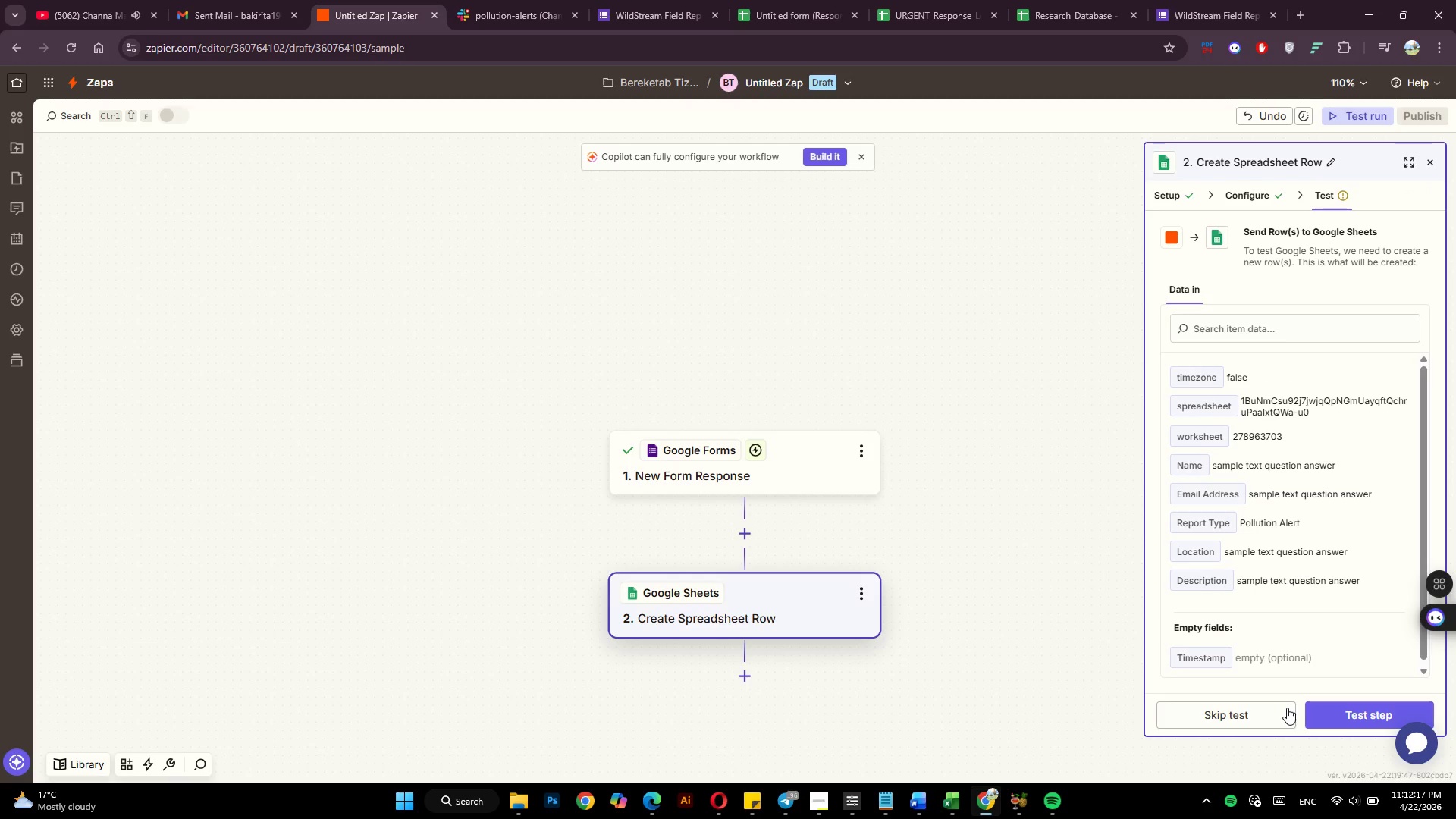 
wait(9.03)
 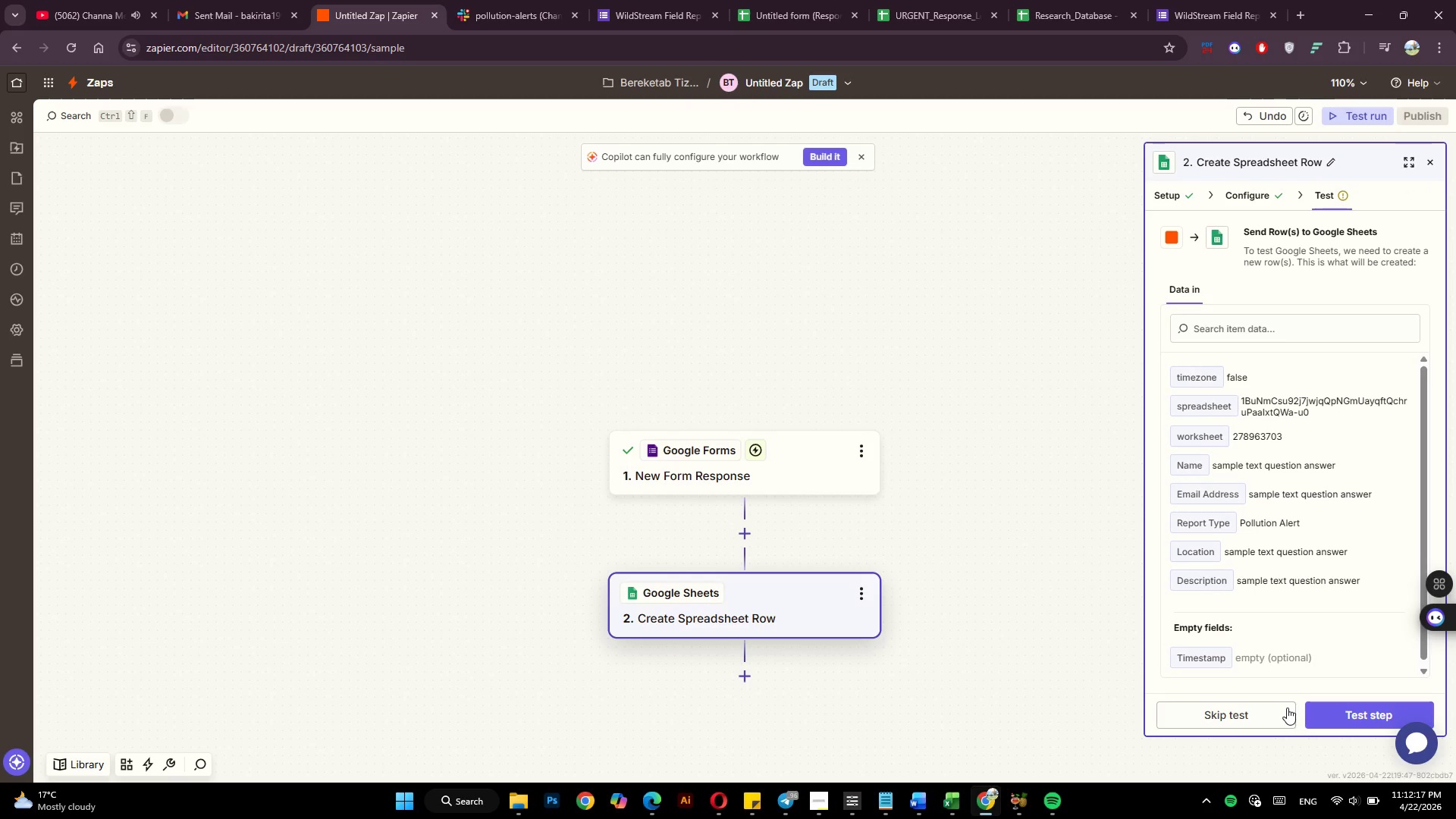 
left_click([1350, 708])
 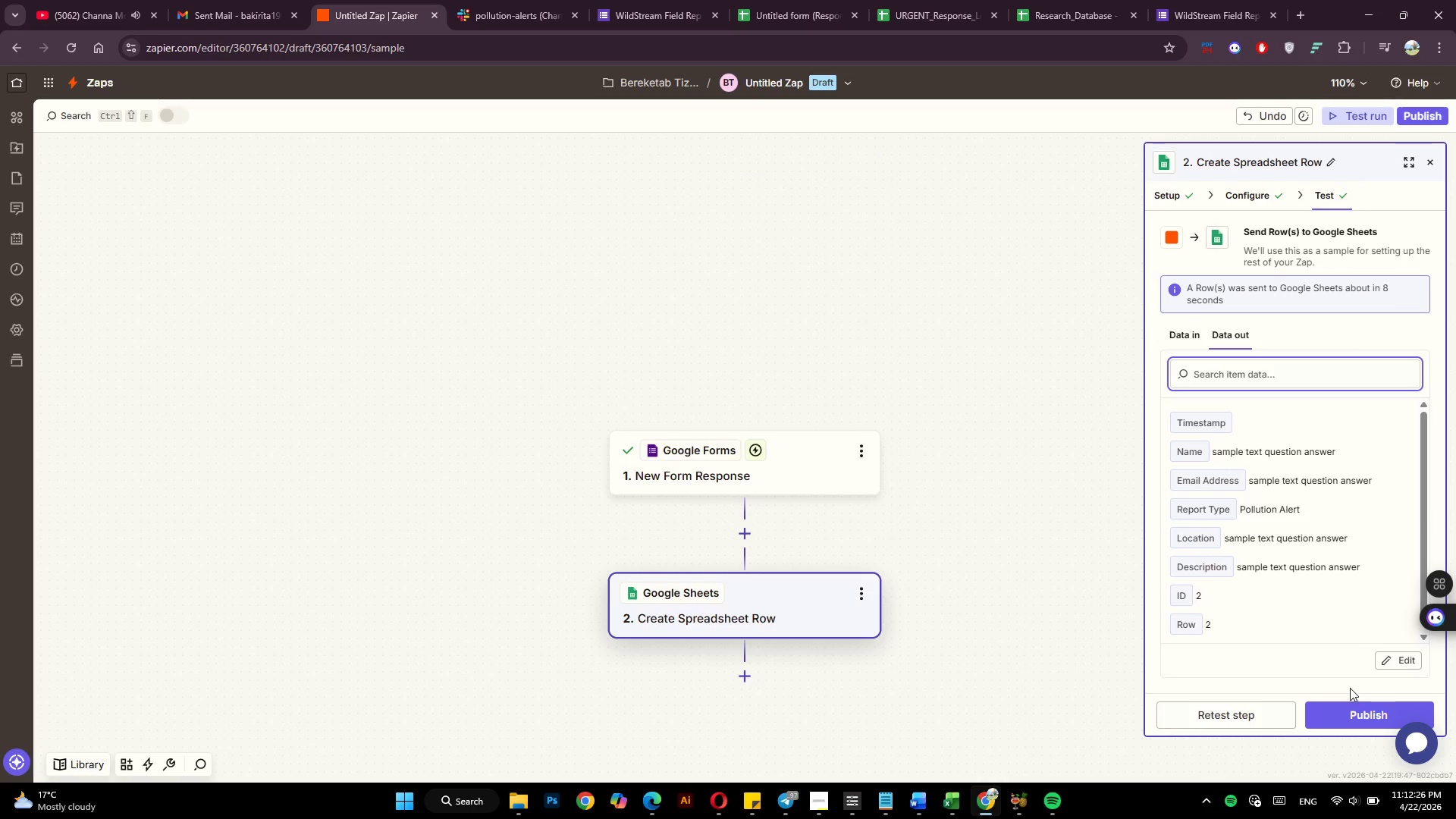 
wait(5.2)
 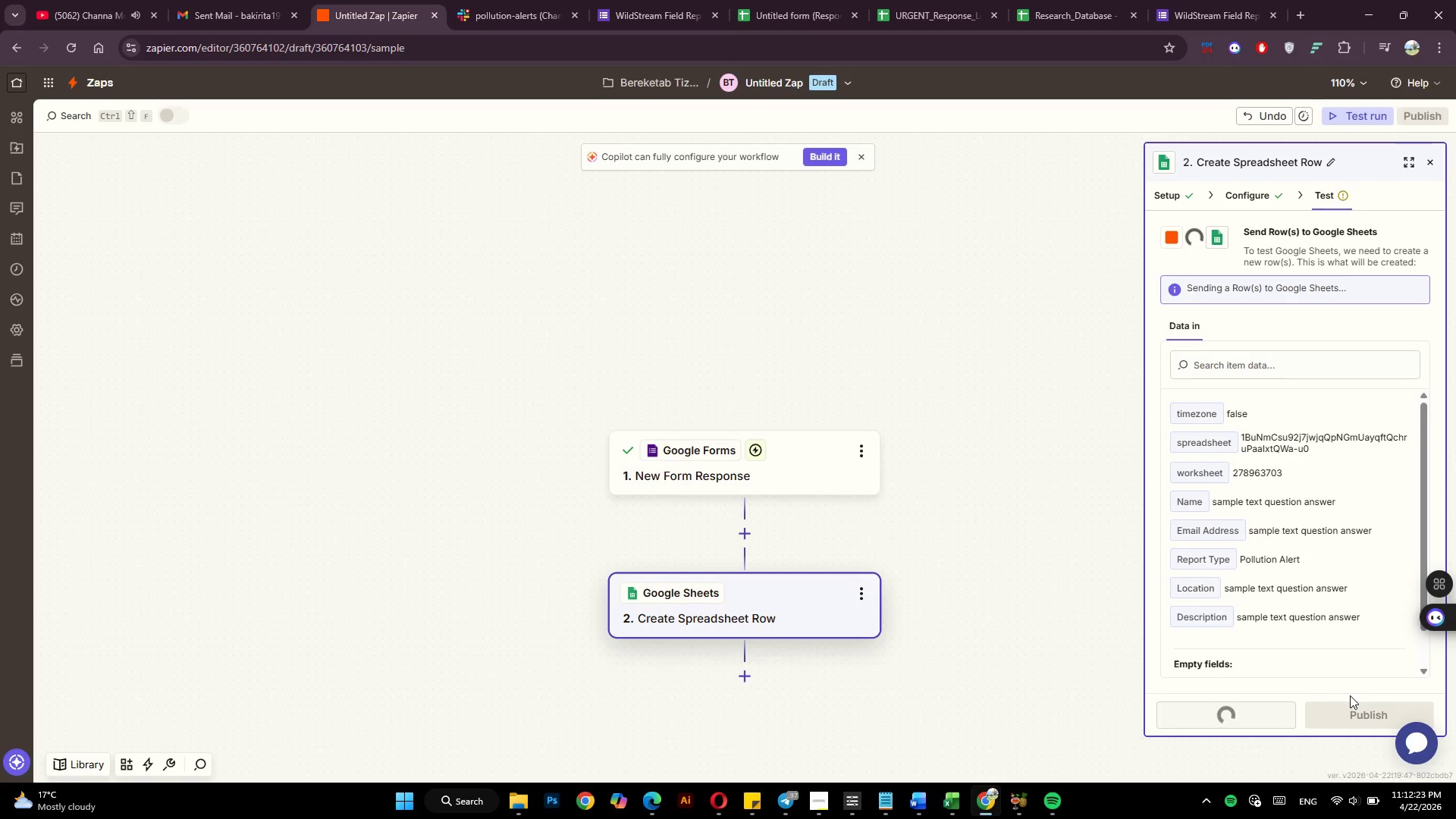 
scroll: coordinate [959, 598], scroll_direction: down, amount: 5.0
 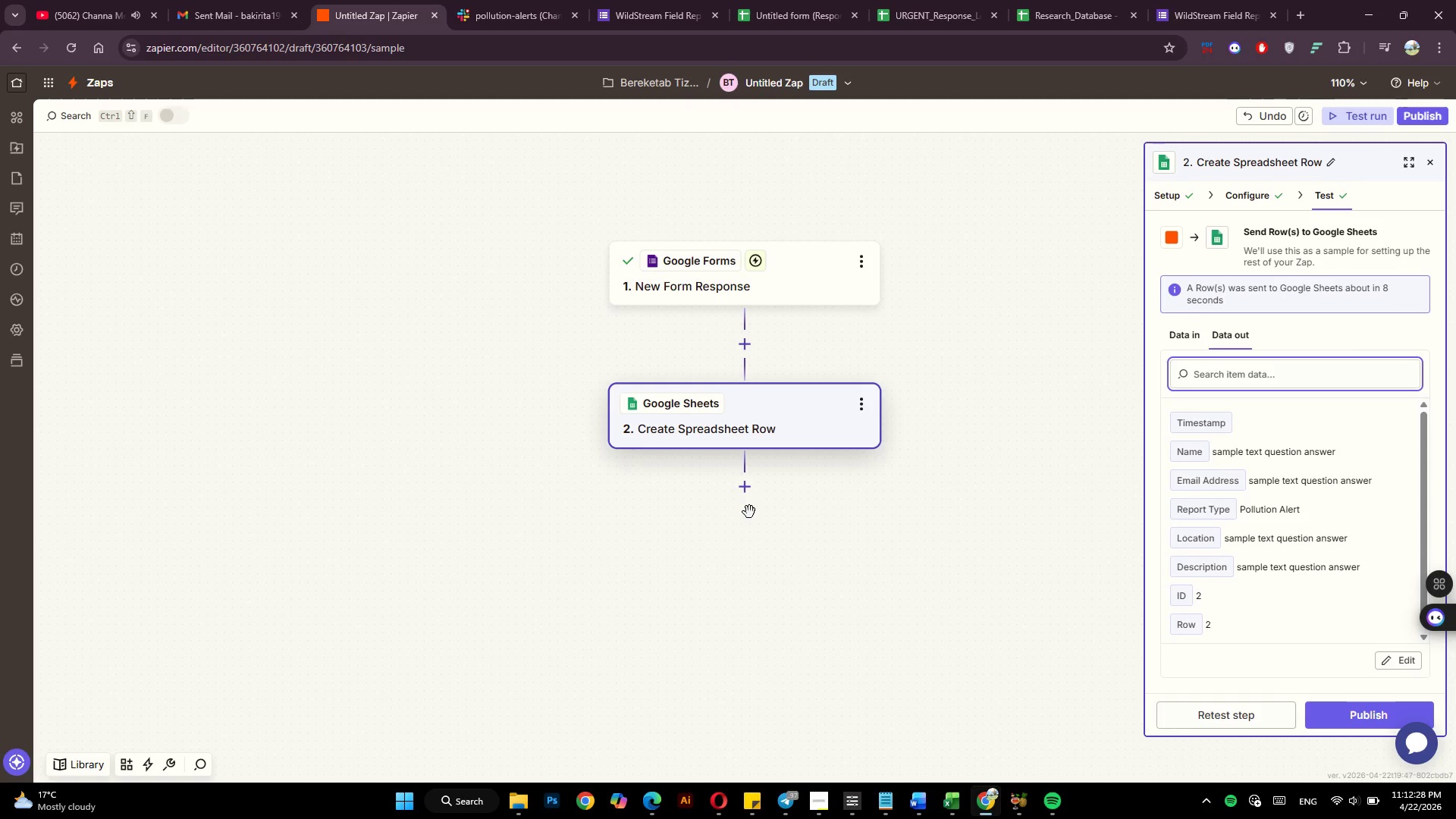 
mouse_move([751, 482])
 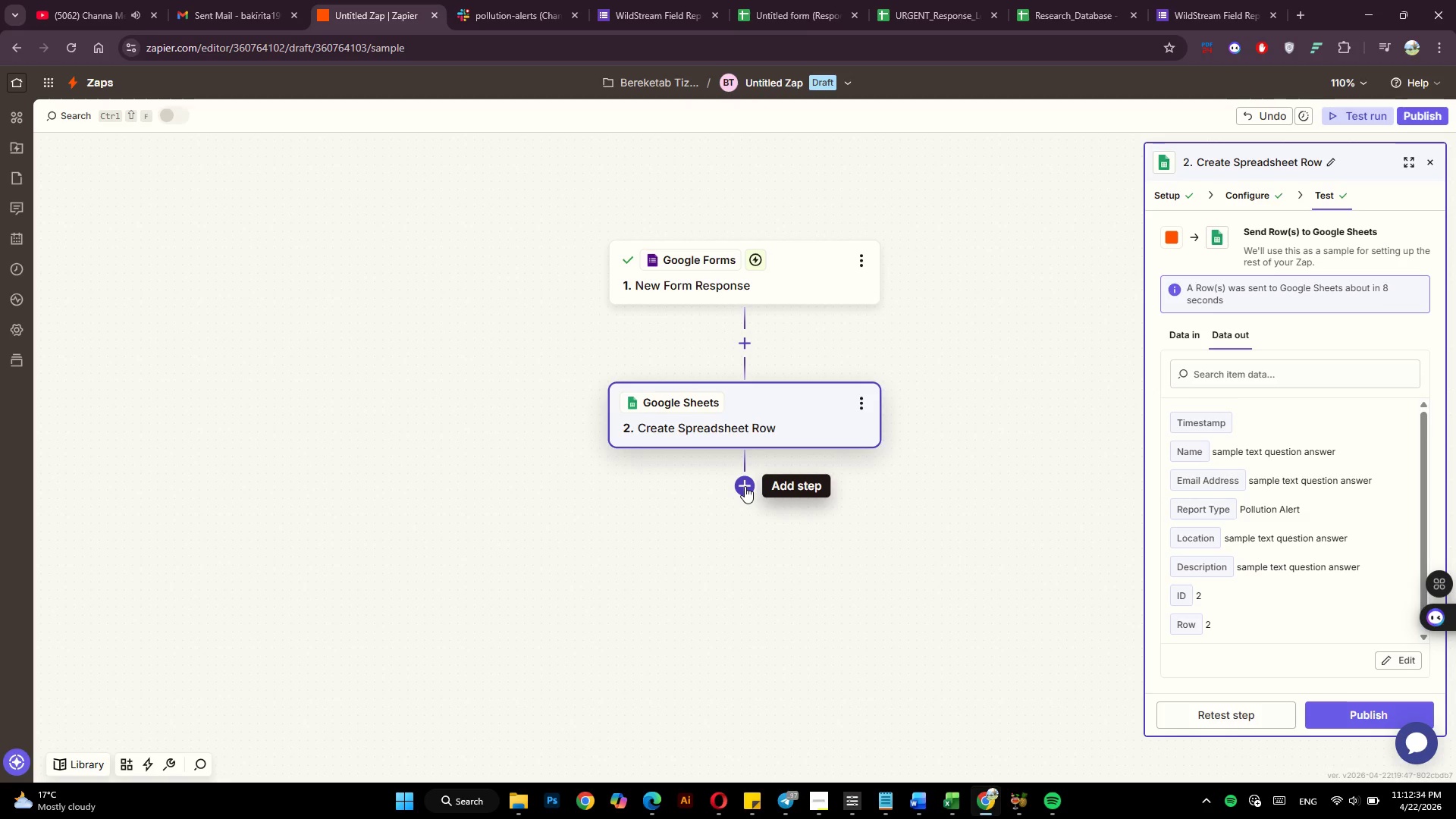 
left_click([745, 486])
 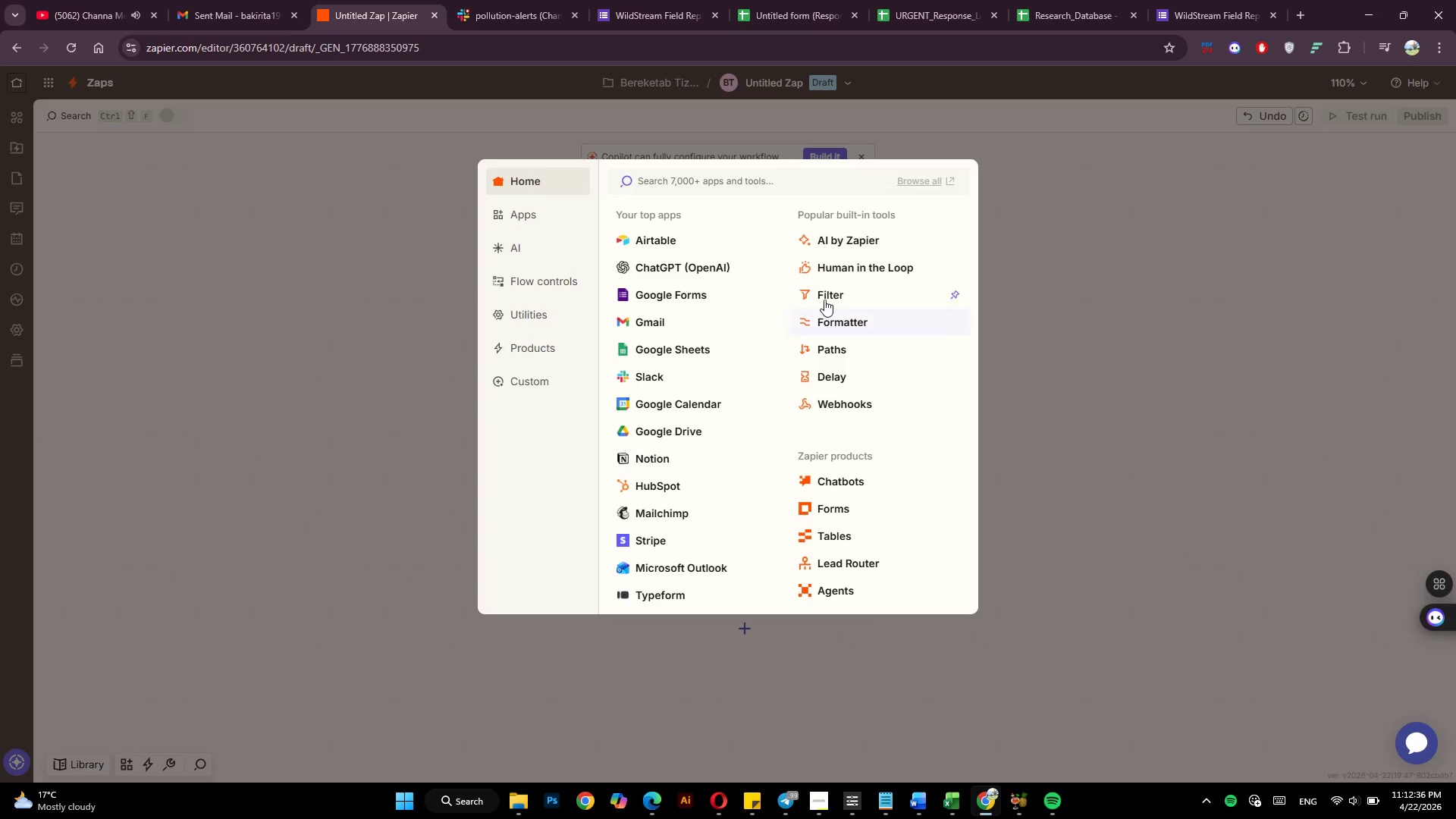 
left_click([821, 292])
 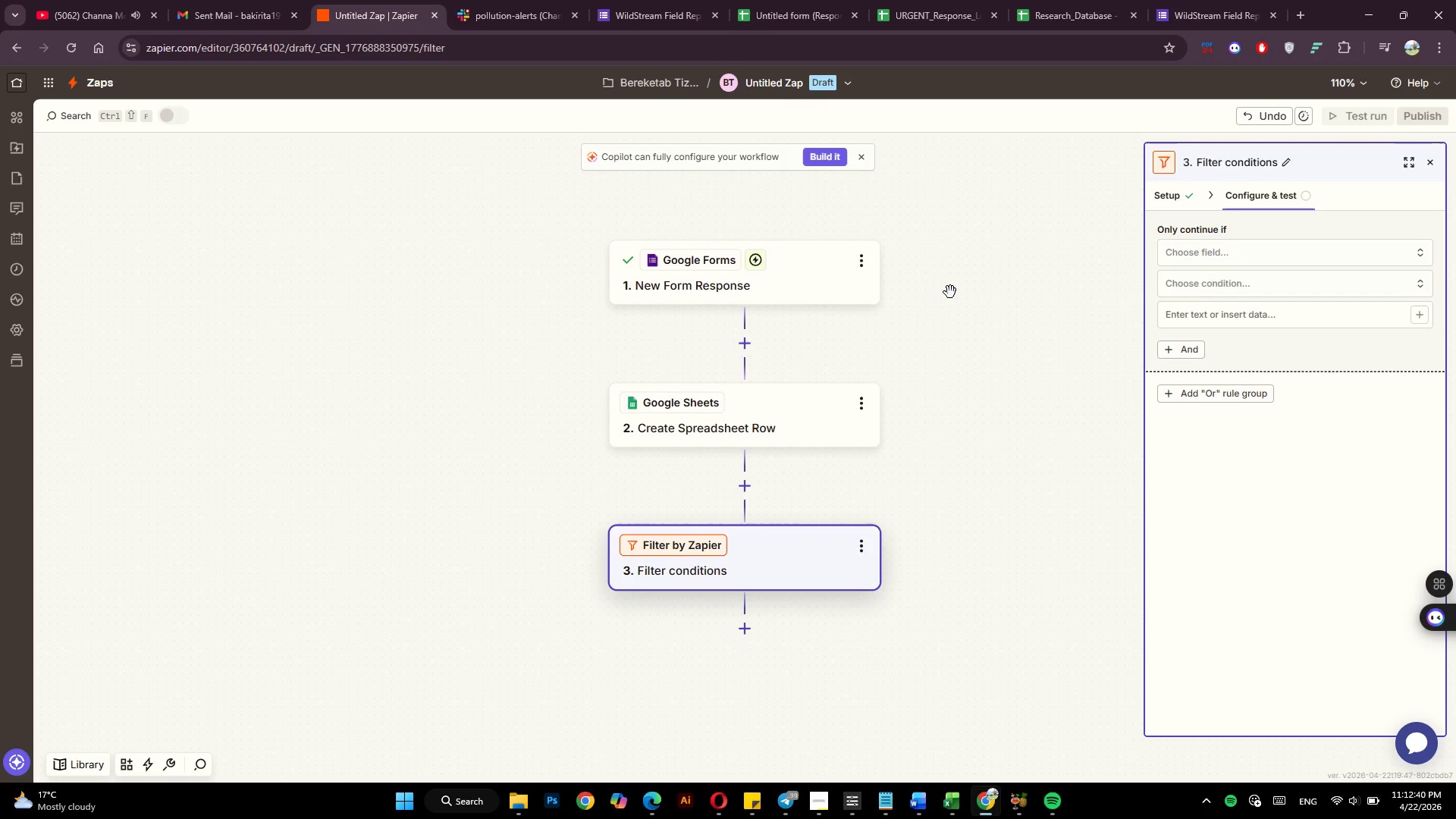 
wait(8.05)
 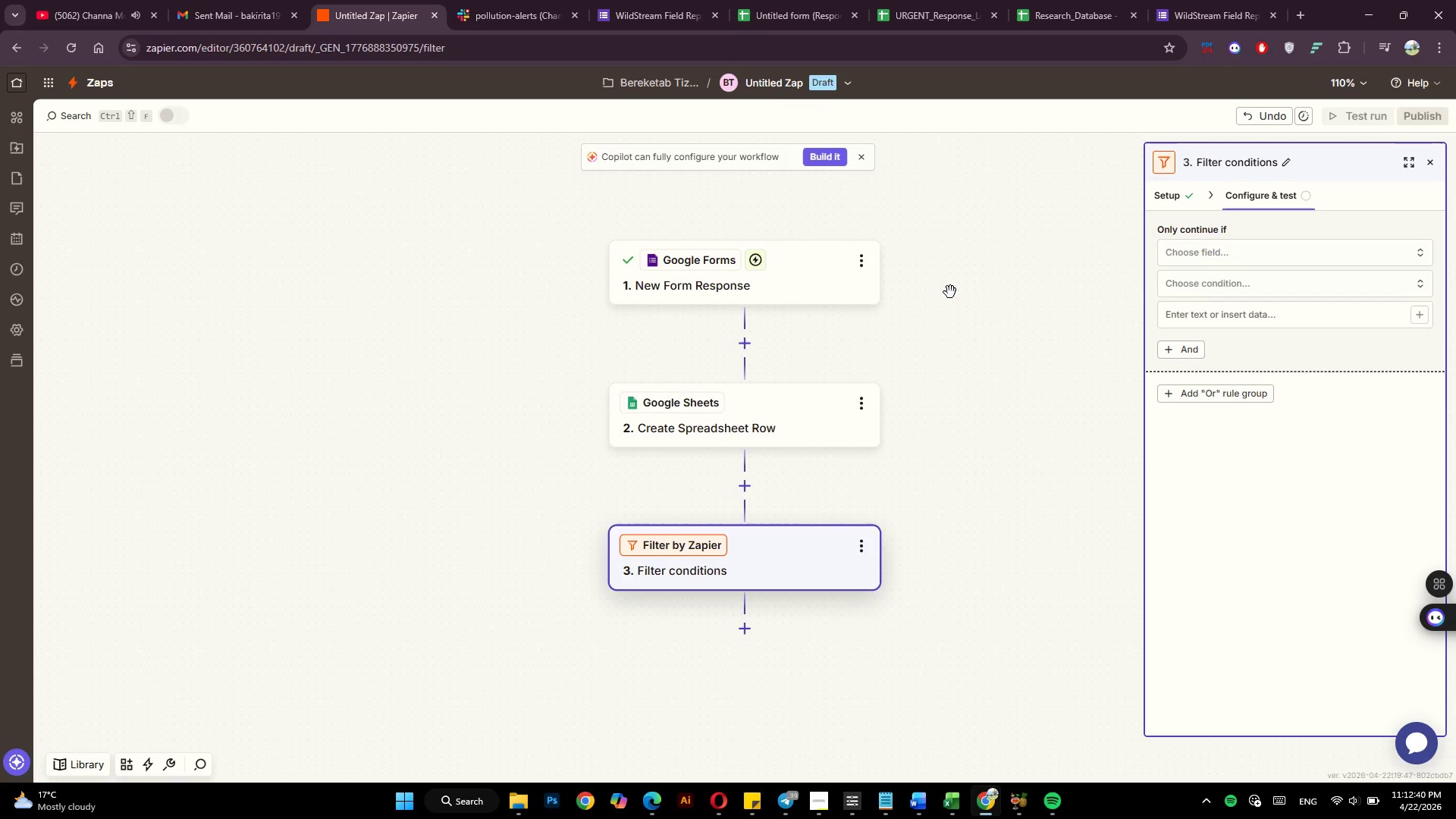 
left_click([1245, 254])
 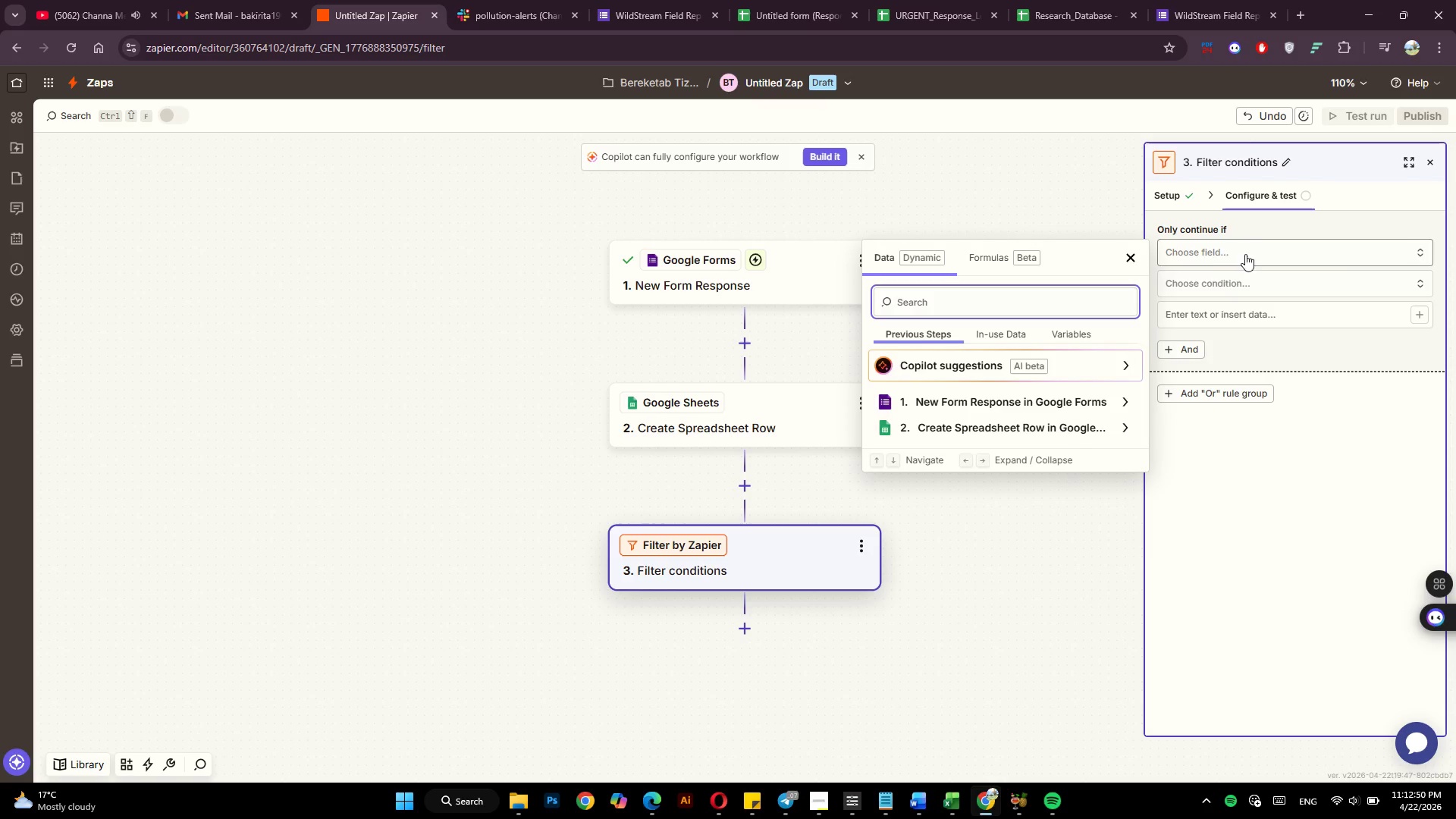 
wait(9.98)
 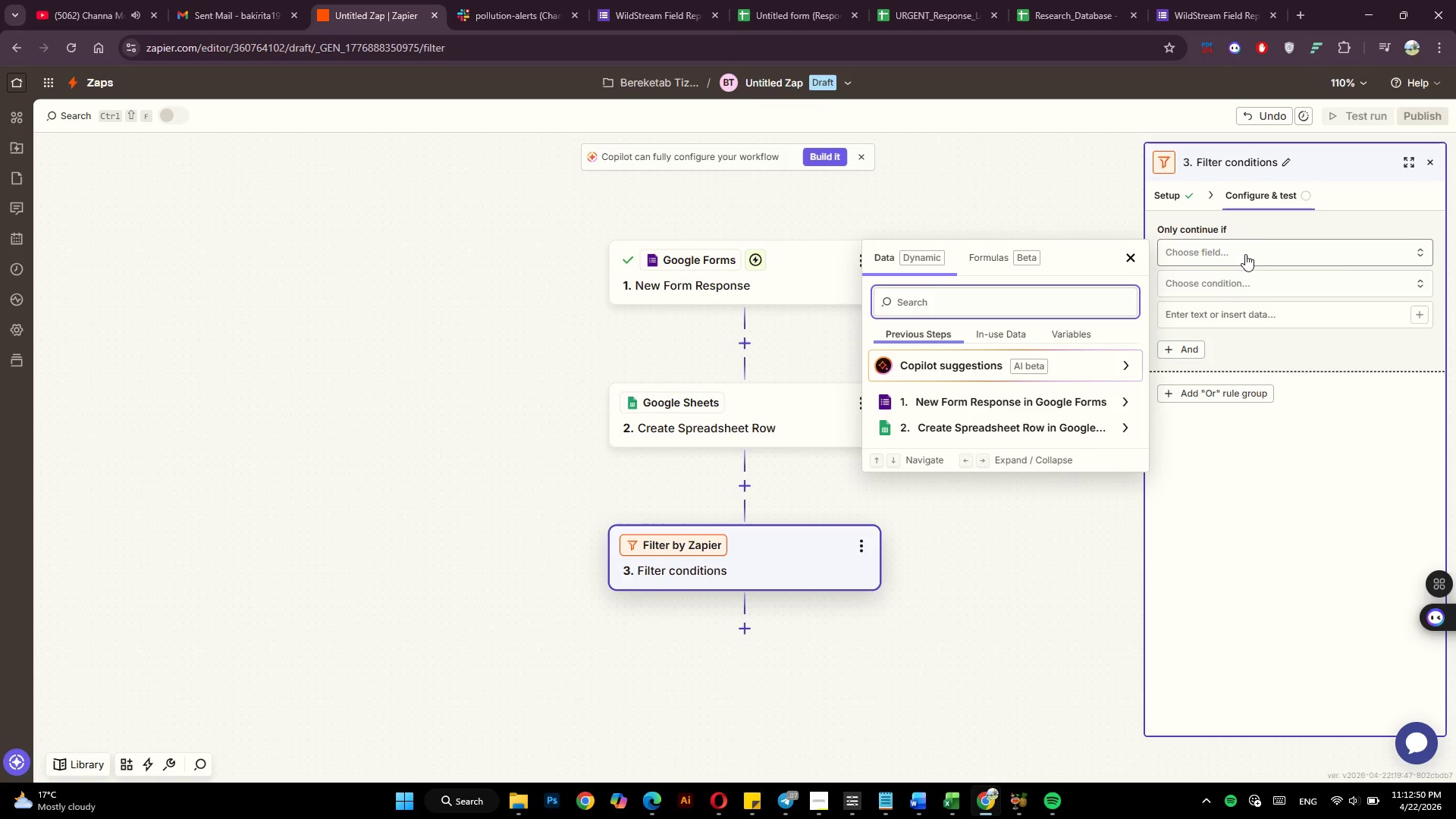 
left_click([1045, 405])
 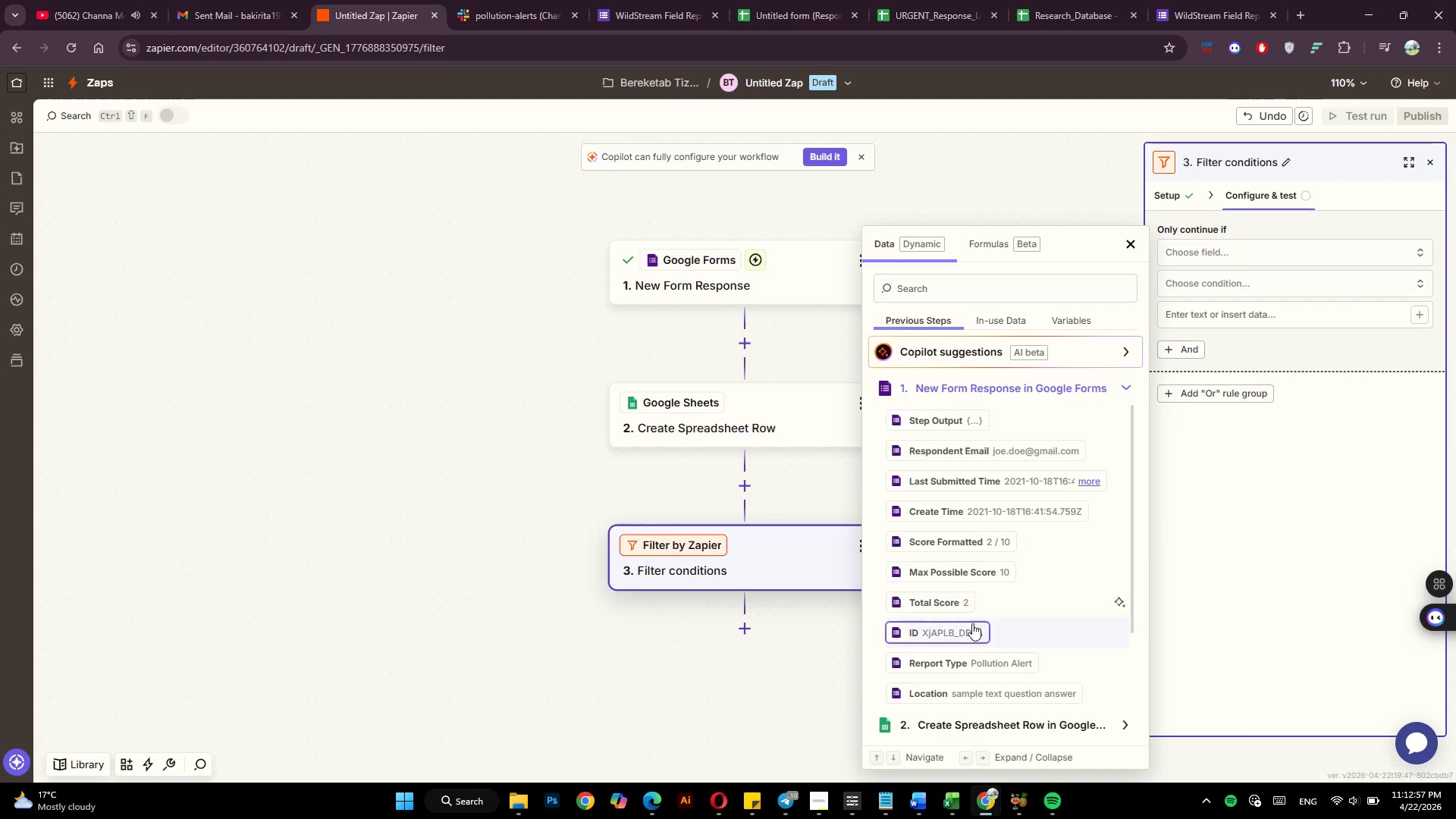 
scroll: coordinate [977, 691], scroll_direction: down, amount: 2.0
 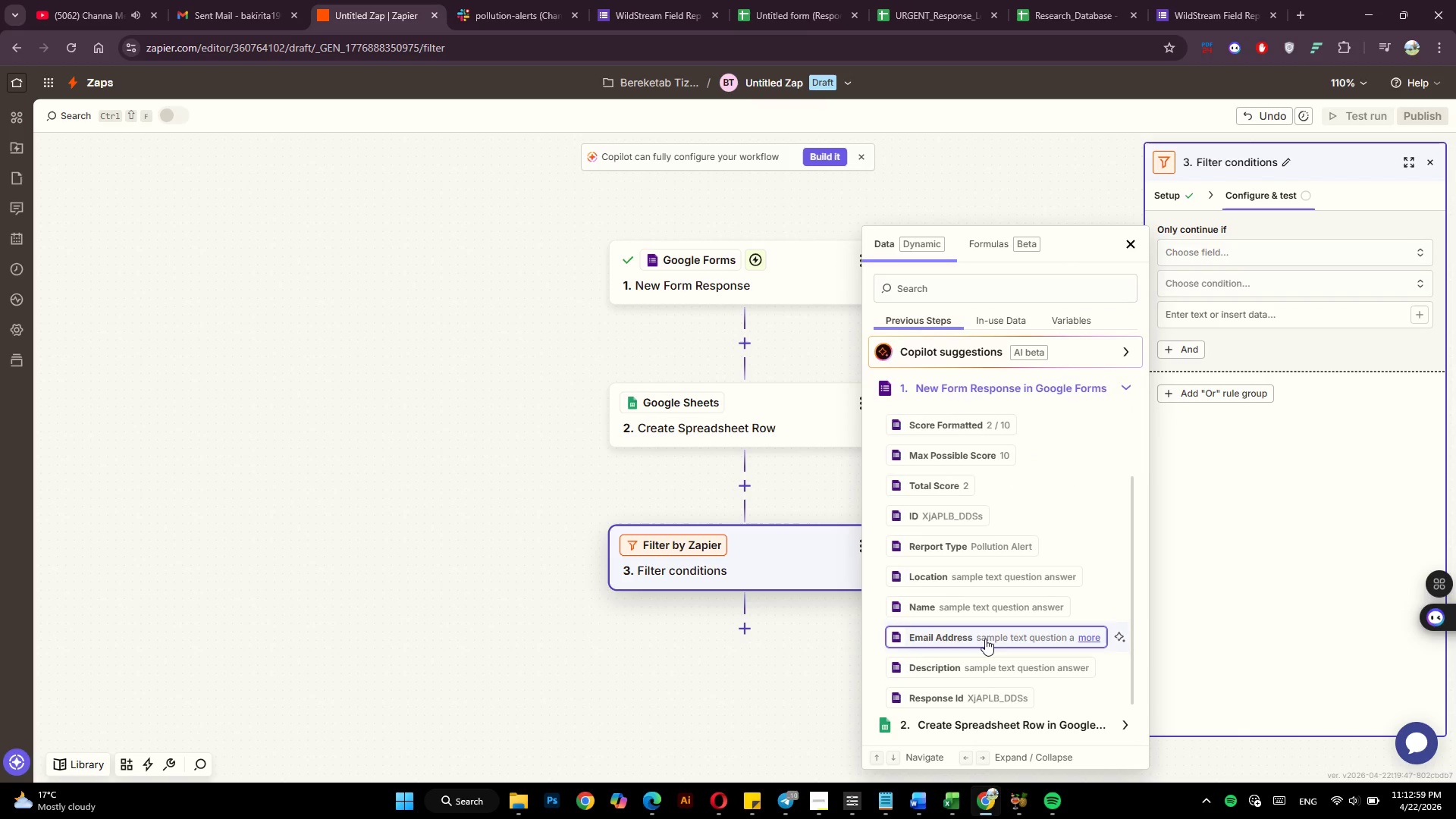 
left_click([988, 634])
 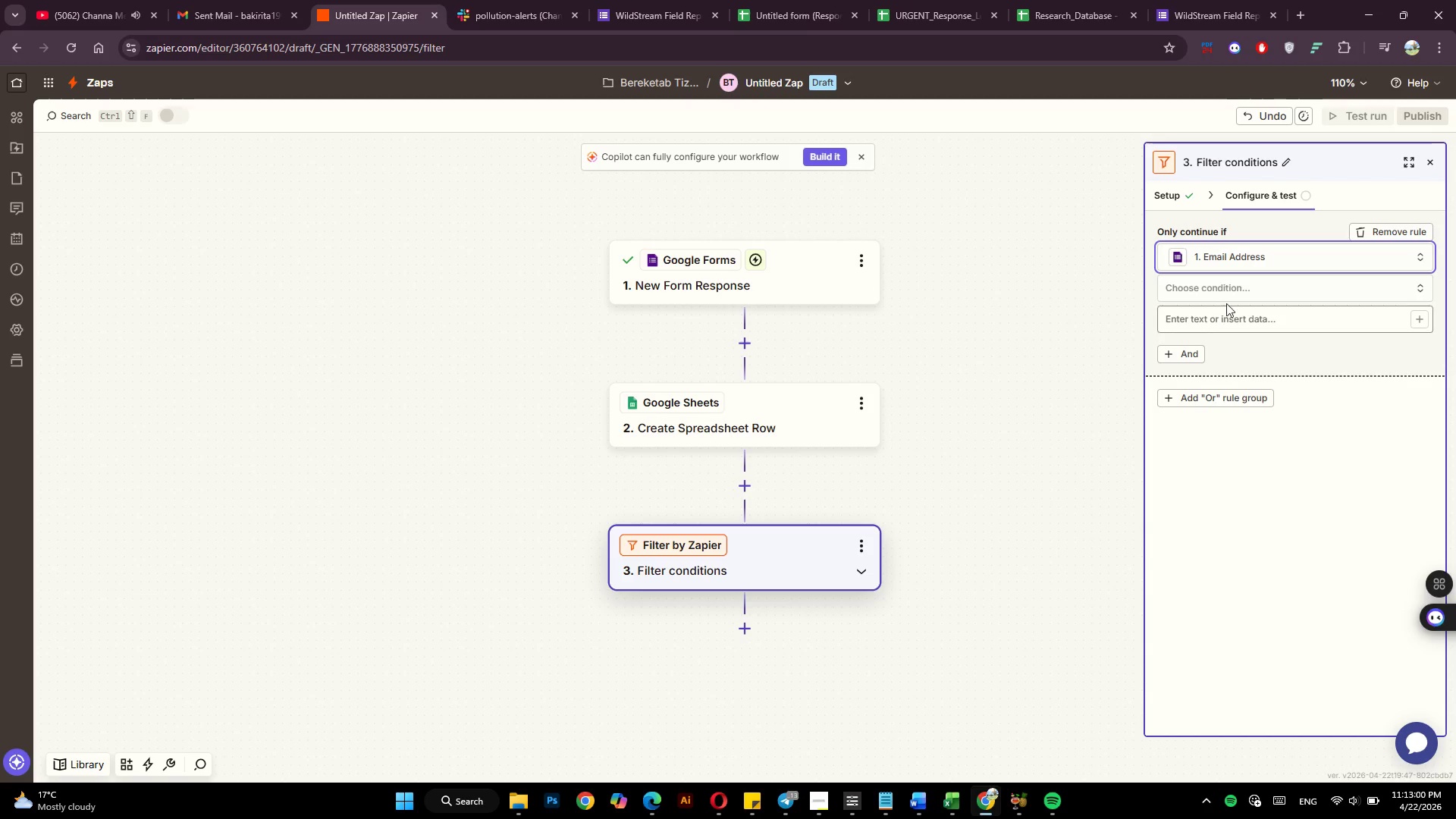 
mouse_move([1242, 311])
 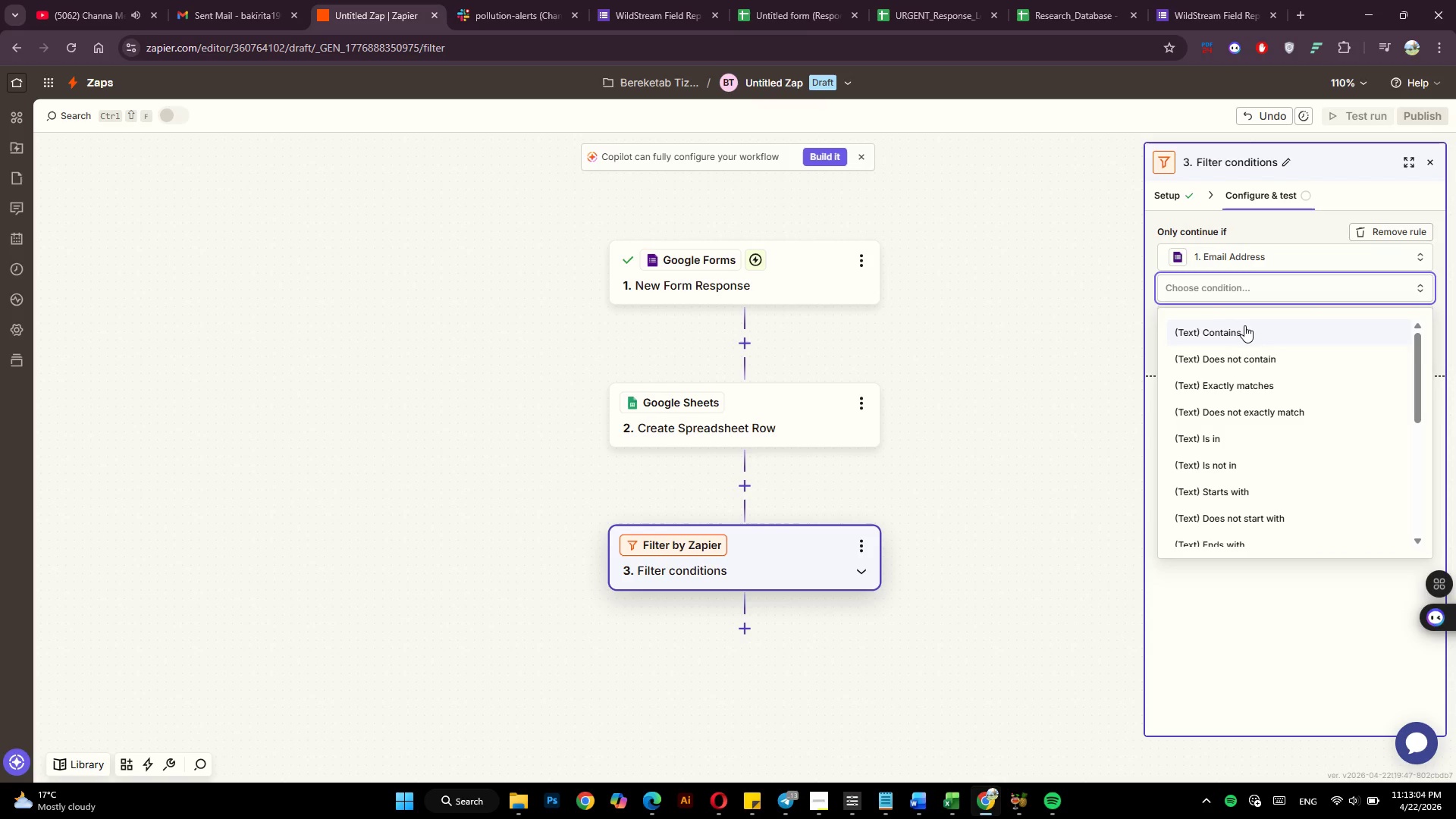 
left_click([1244, 325])
 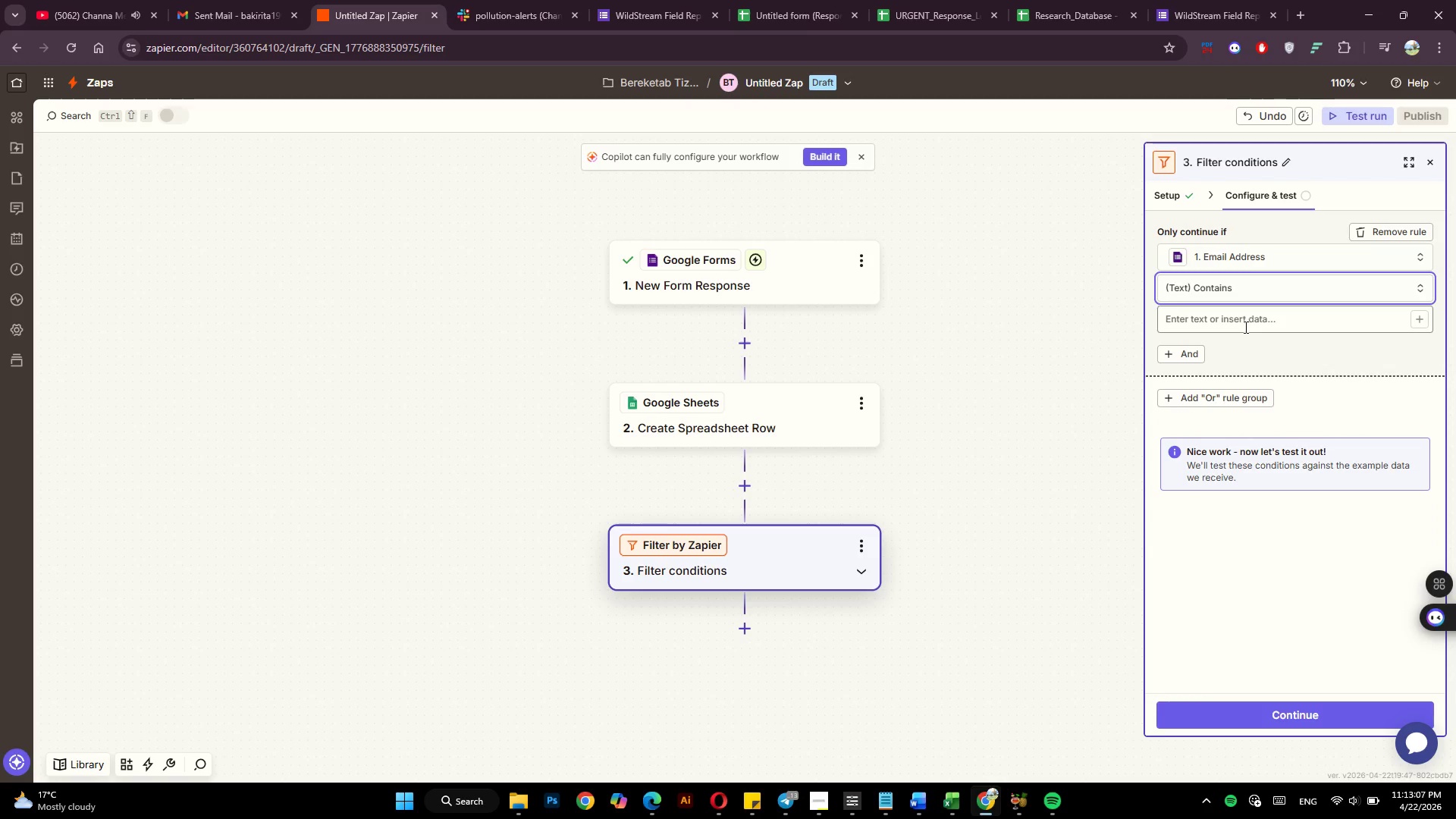 
left_click([1246, 322])
 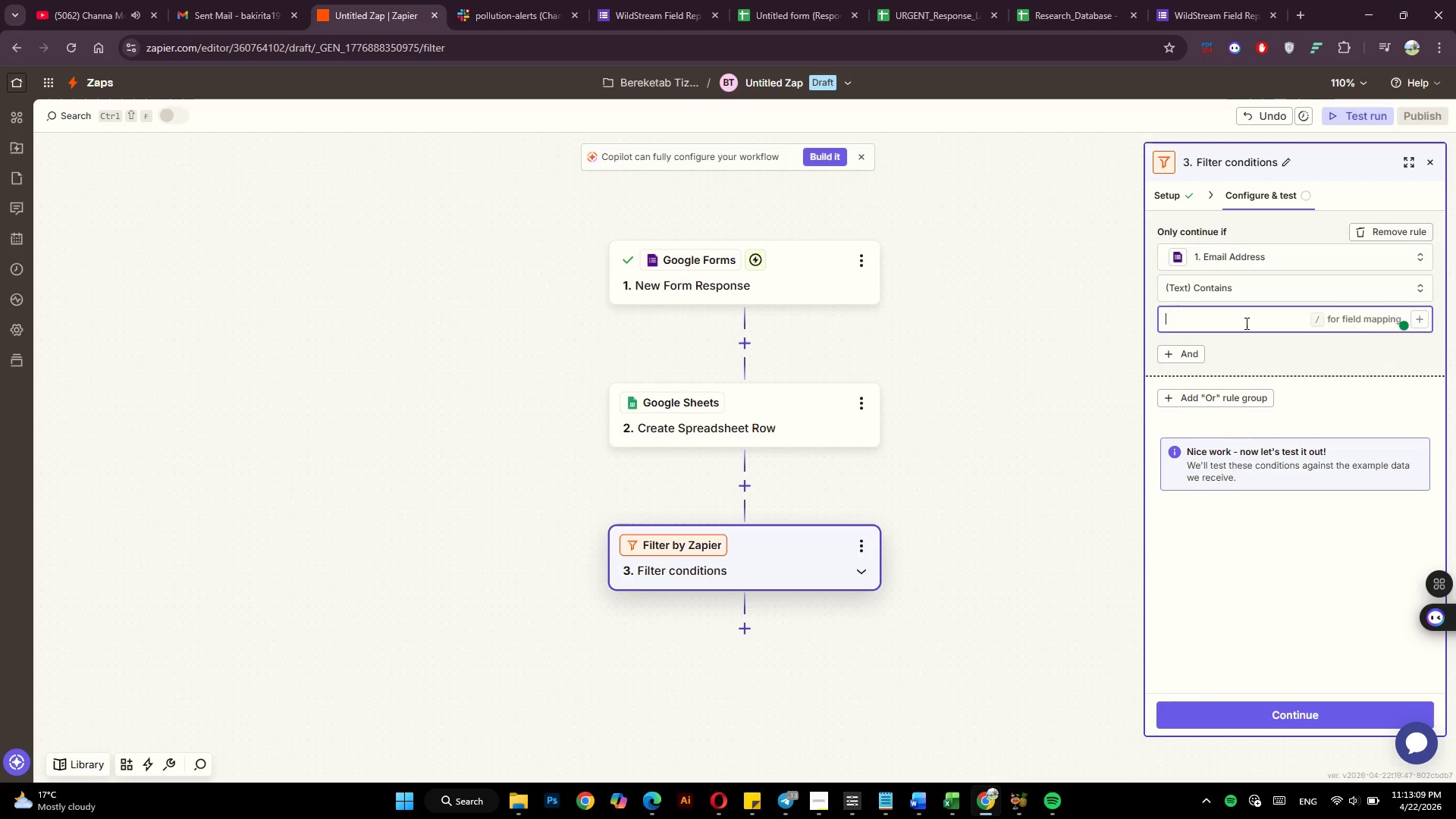 
key(Shift+2)
 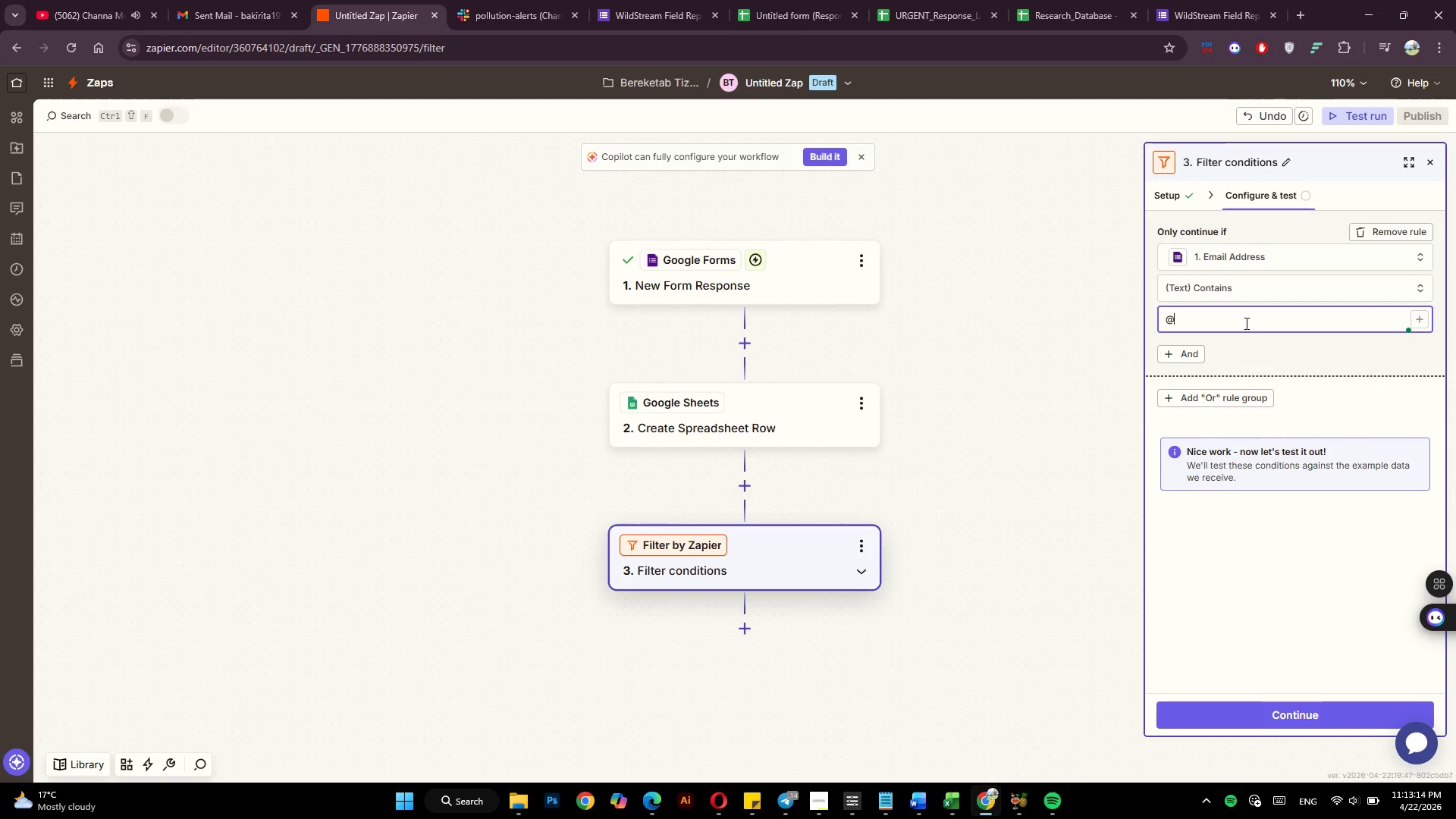 
wait(9.45)
 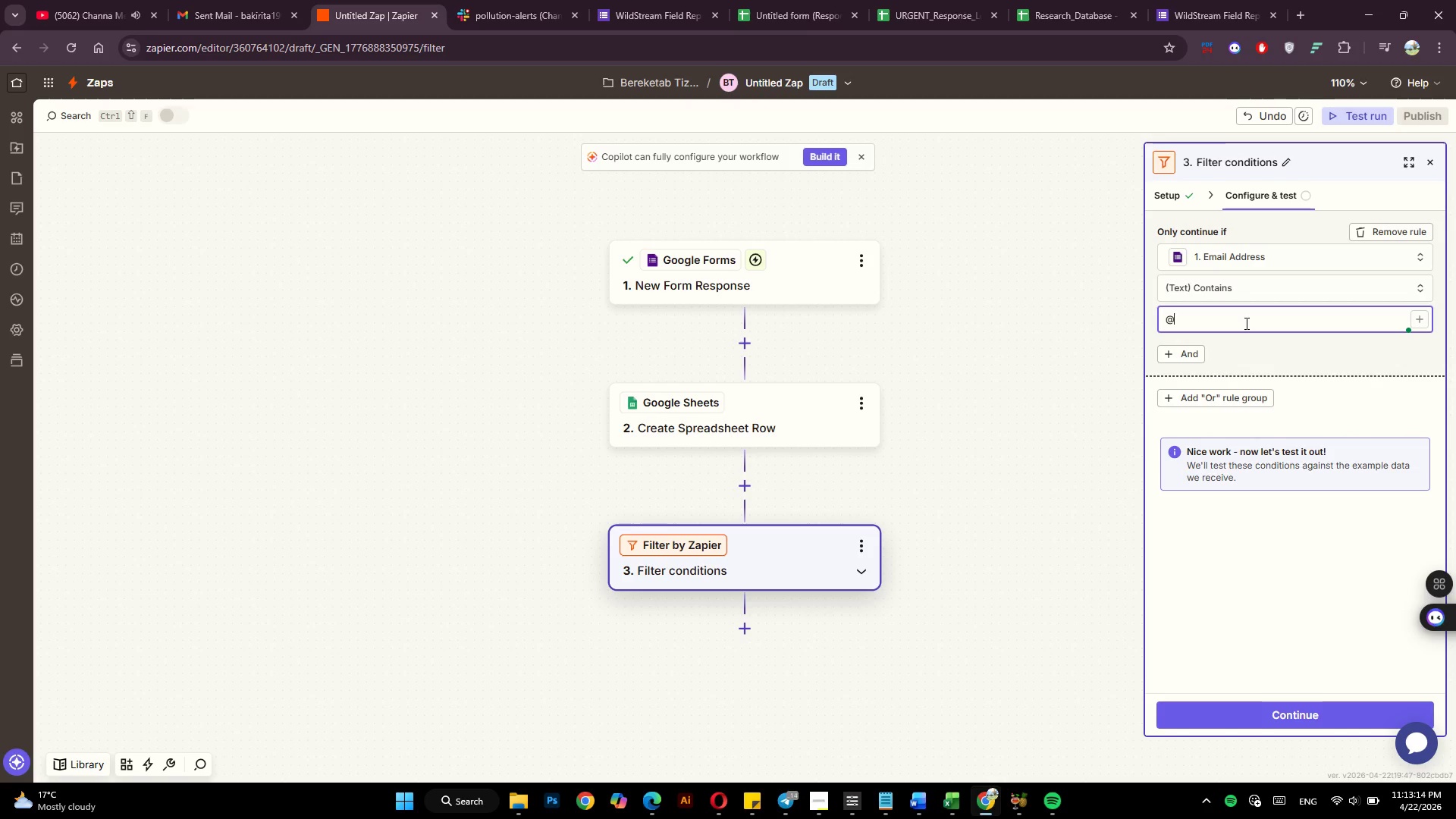 
left_click([1280, 705])
 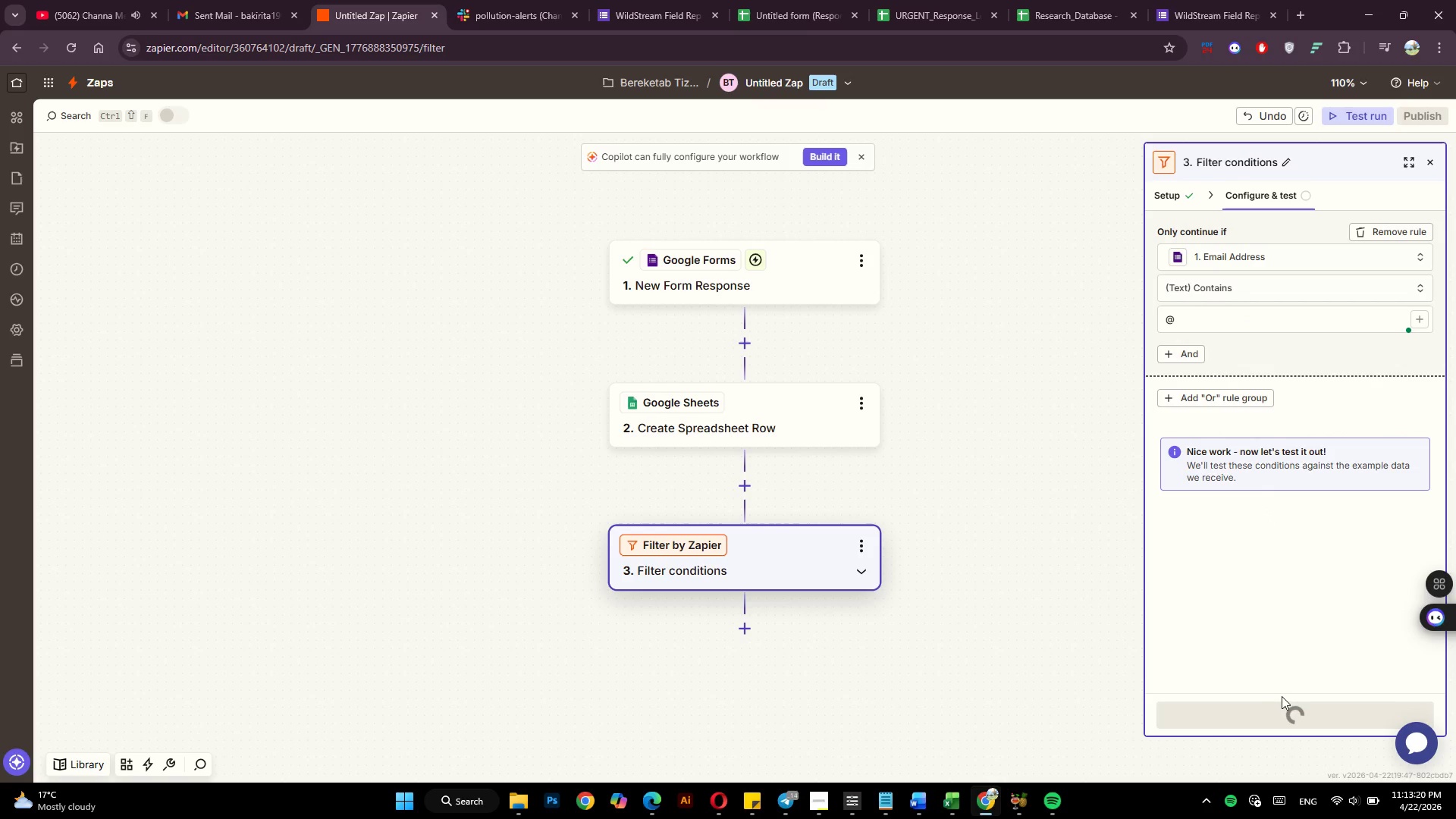 
mouse_move([1293, 704])
 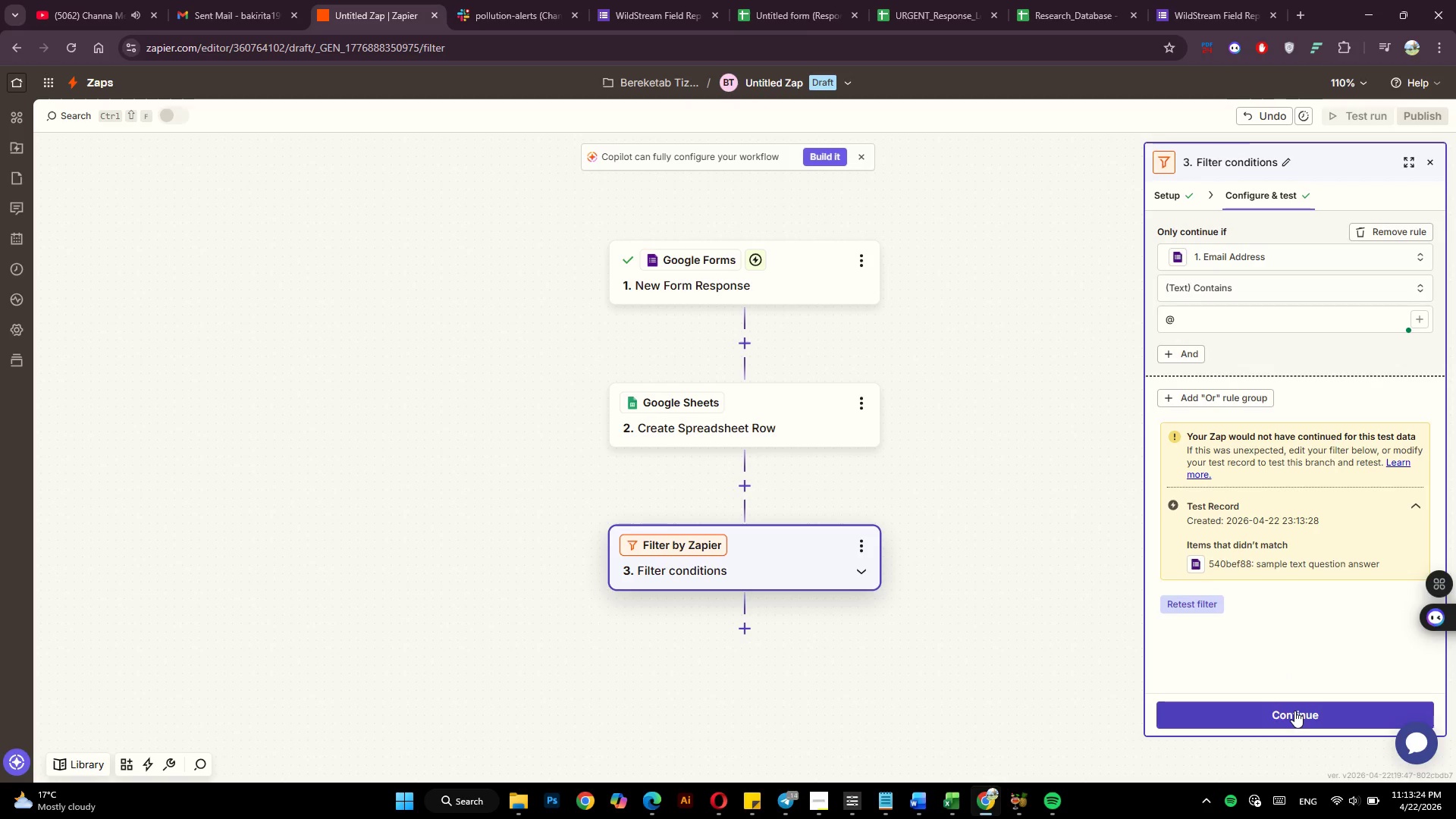 
left_click([1294, 711])
 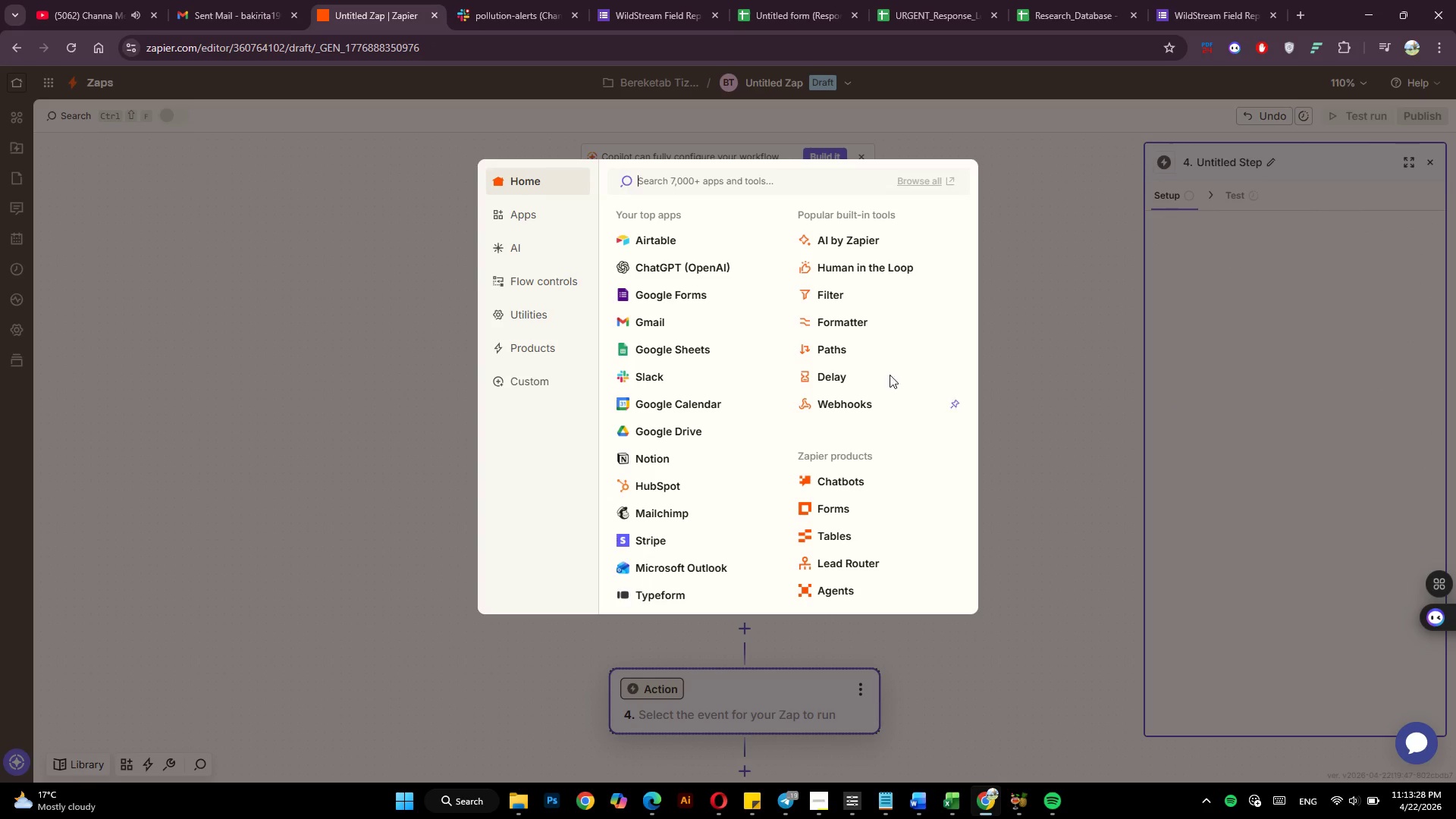 
wait(5.47)
 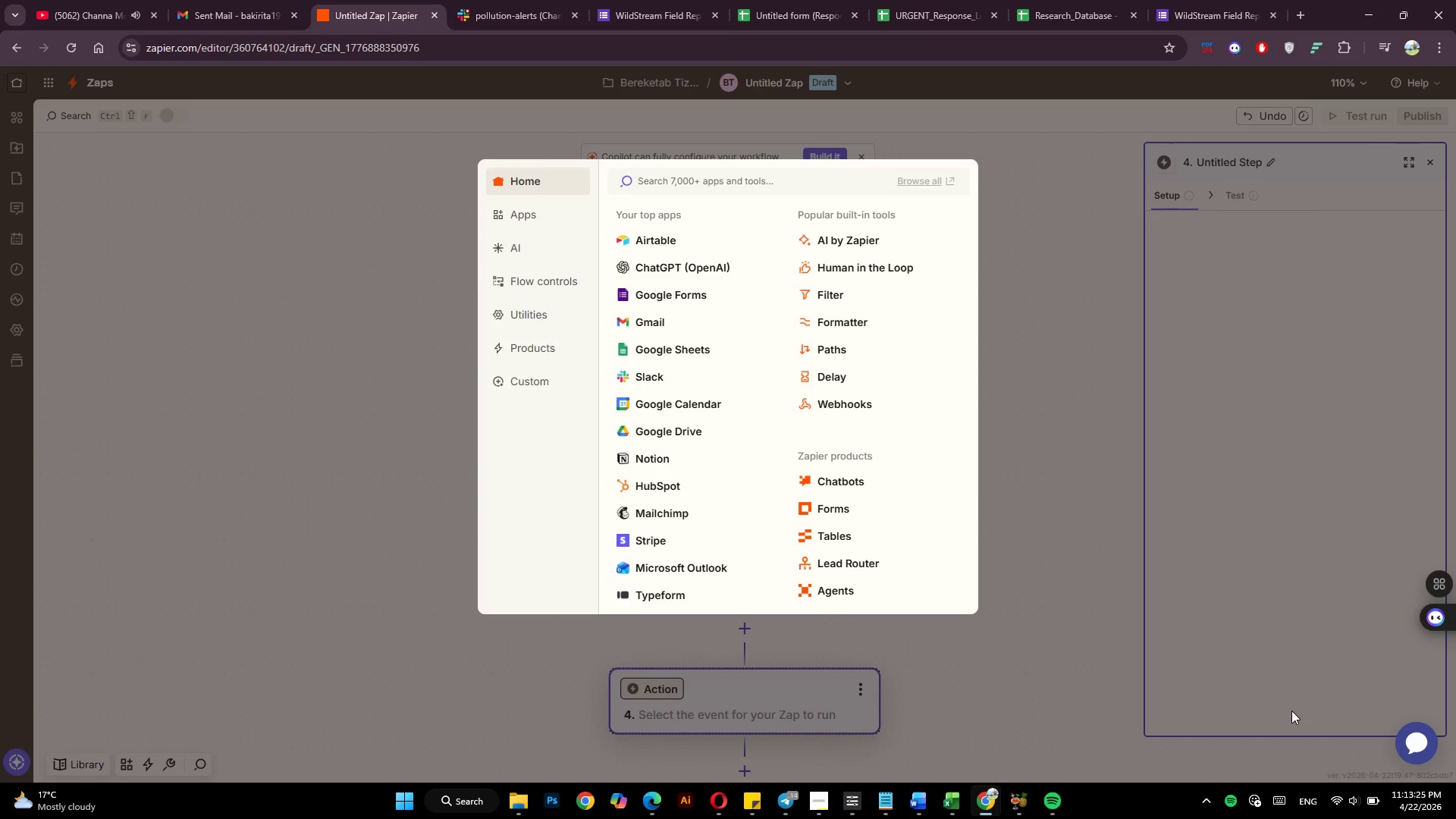 
left_click([844, 346])
 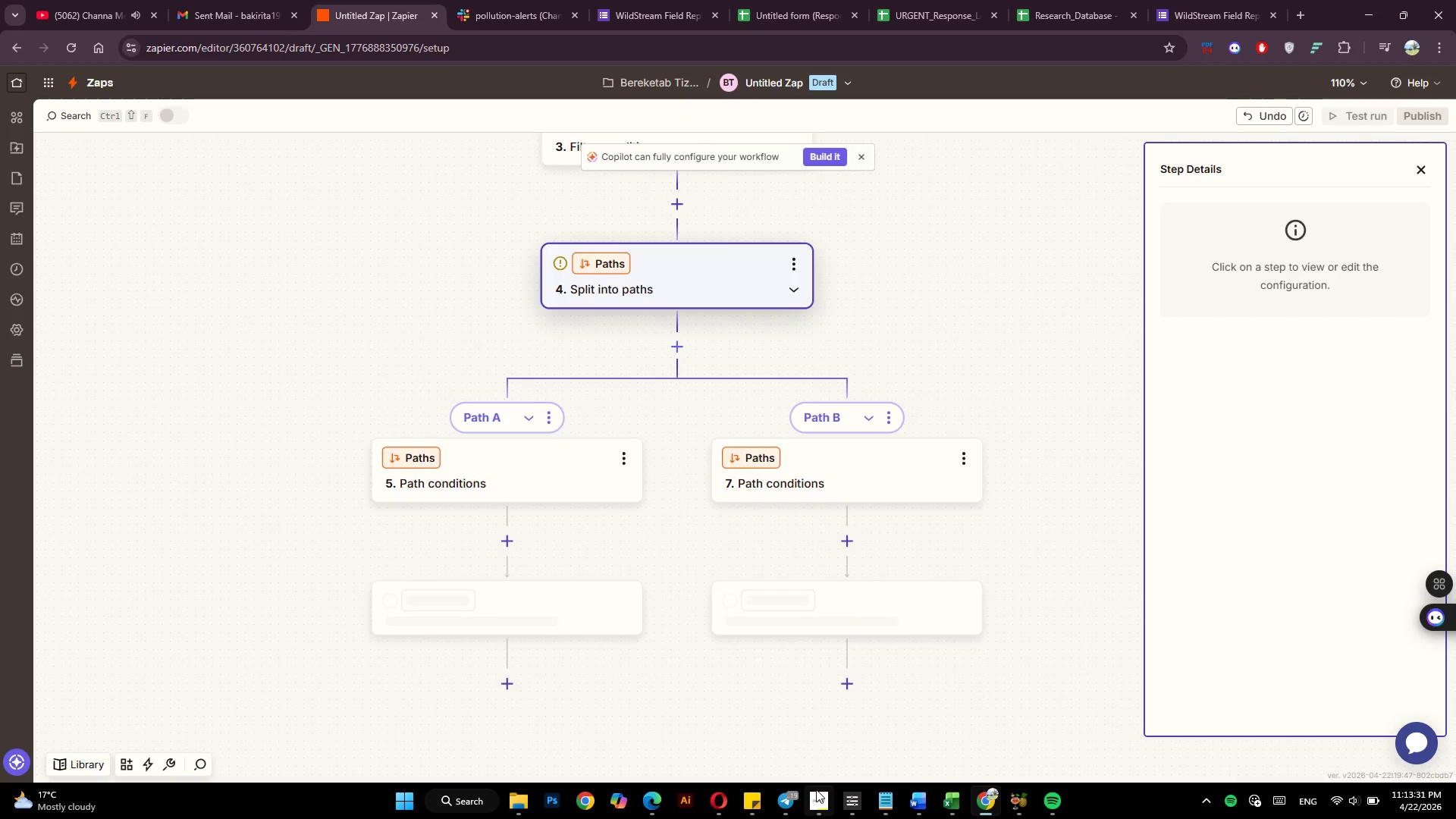 
left_click([822, 806])